 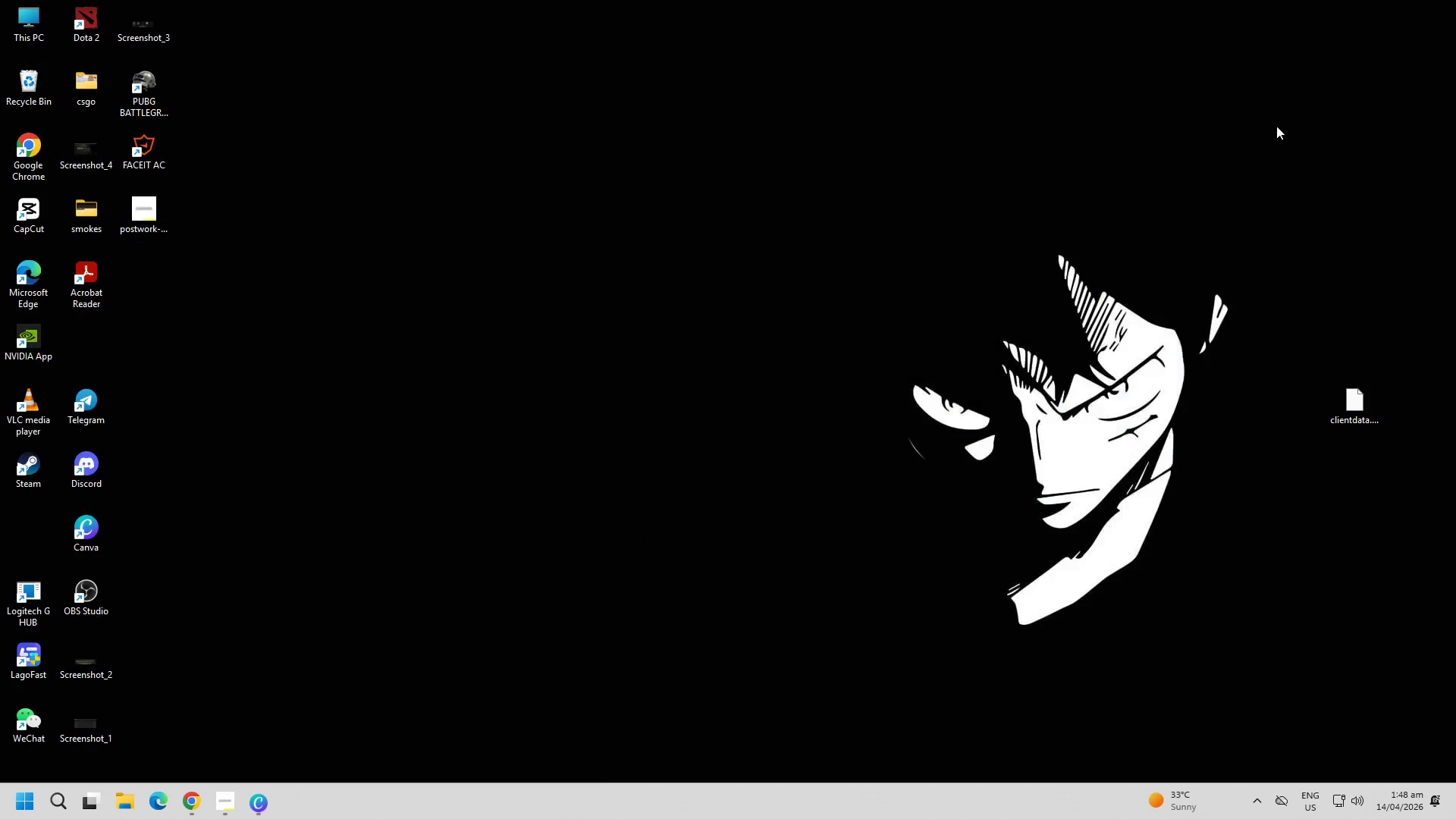 
right_click([843, 309])
 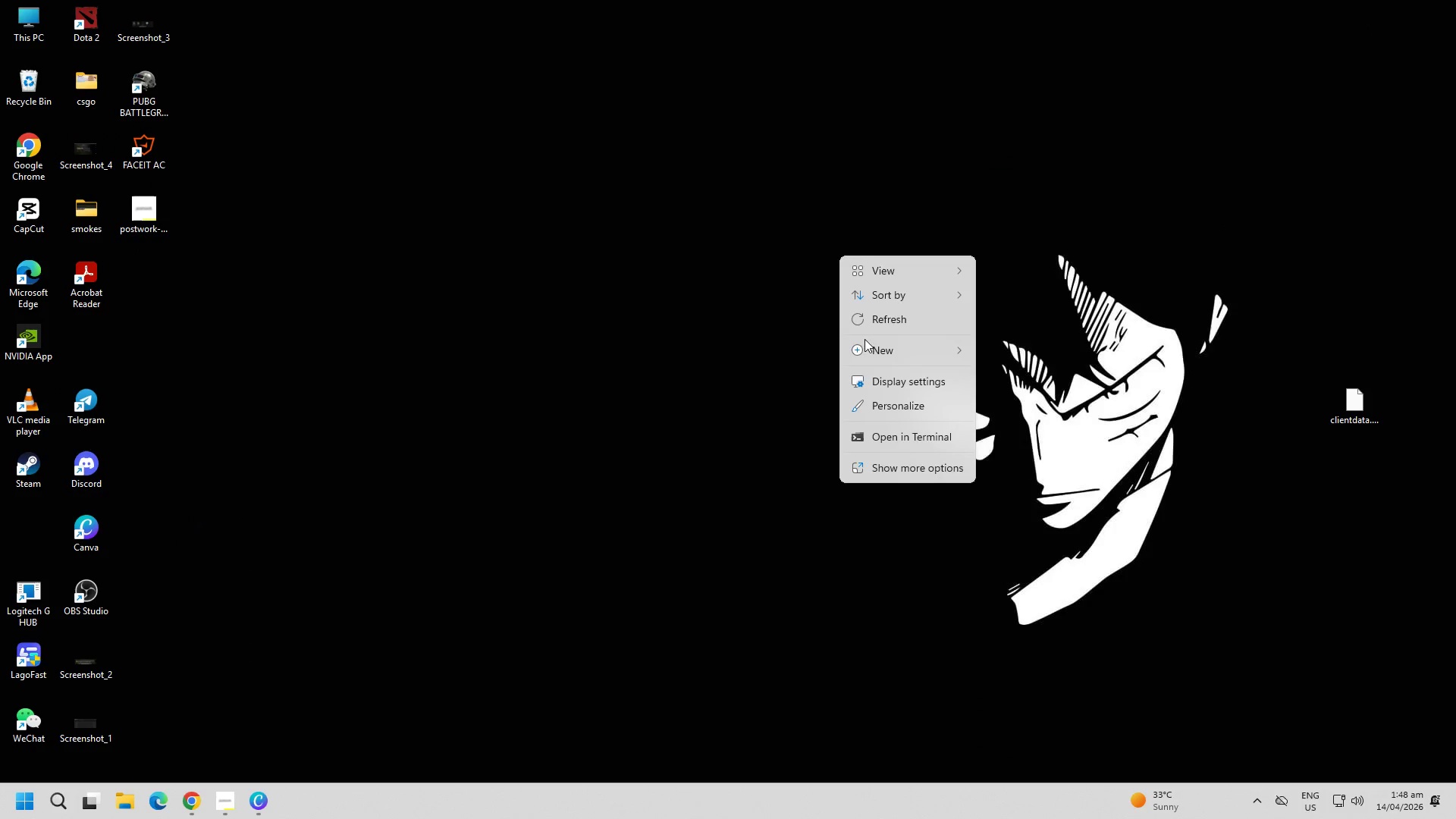 
left_click([882, 325])
 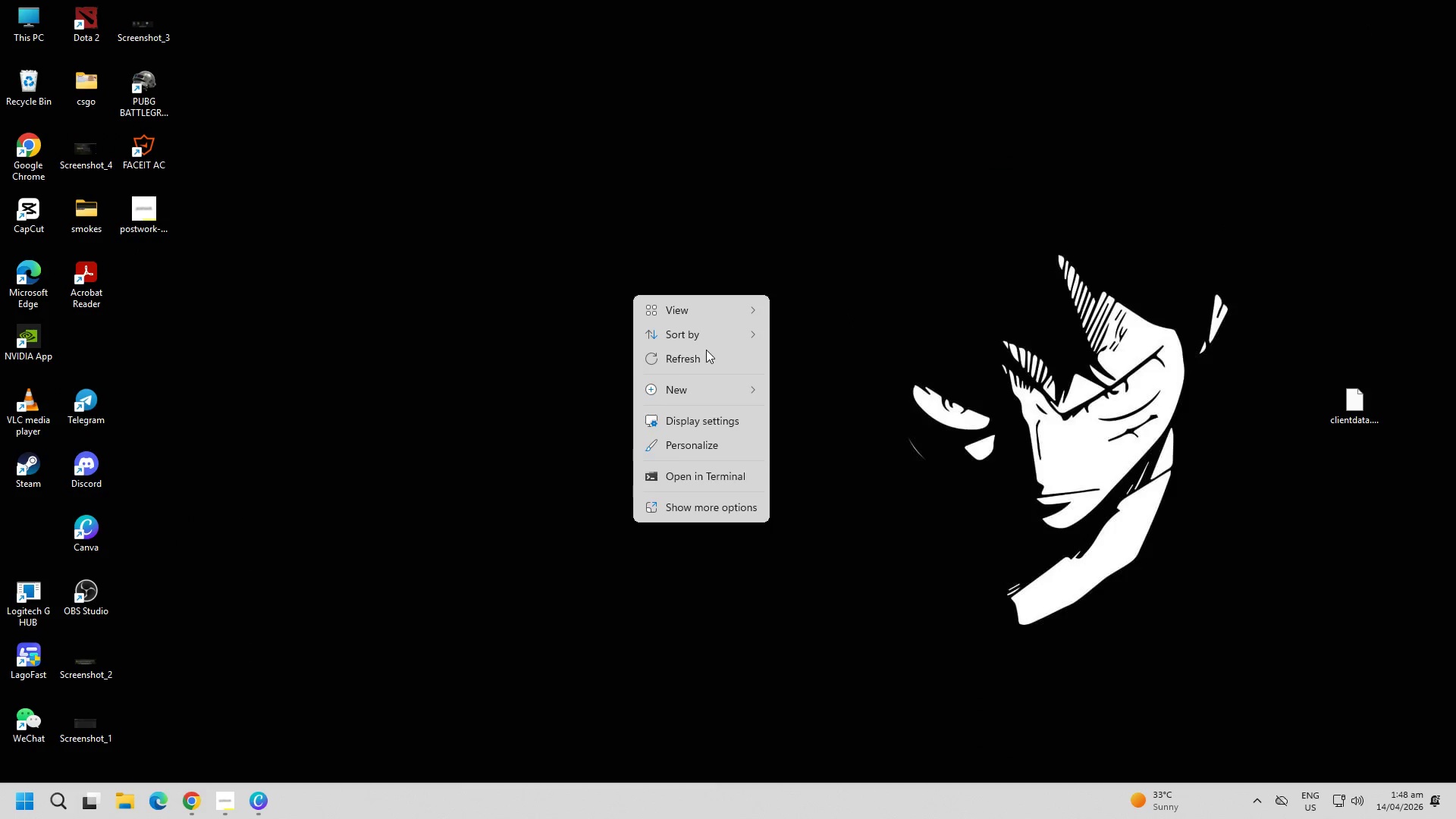 
left_click([708, 350])
 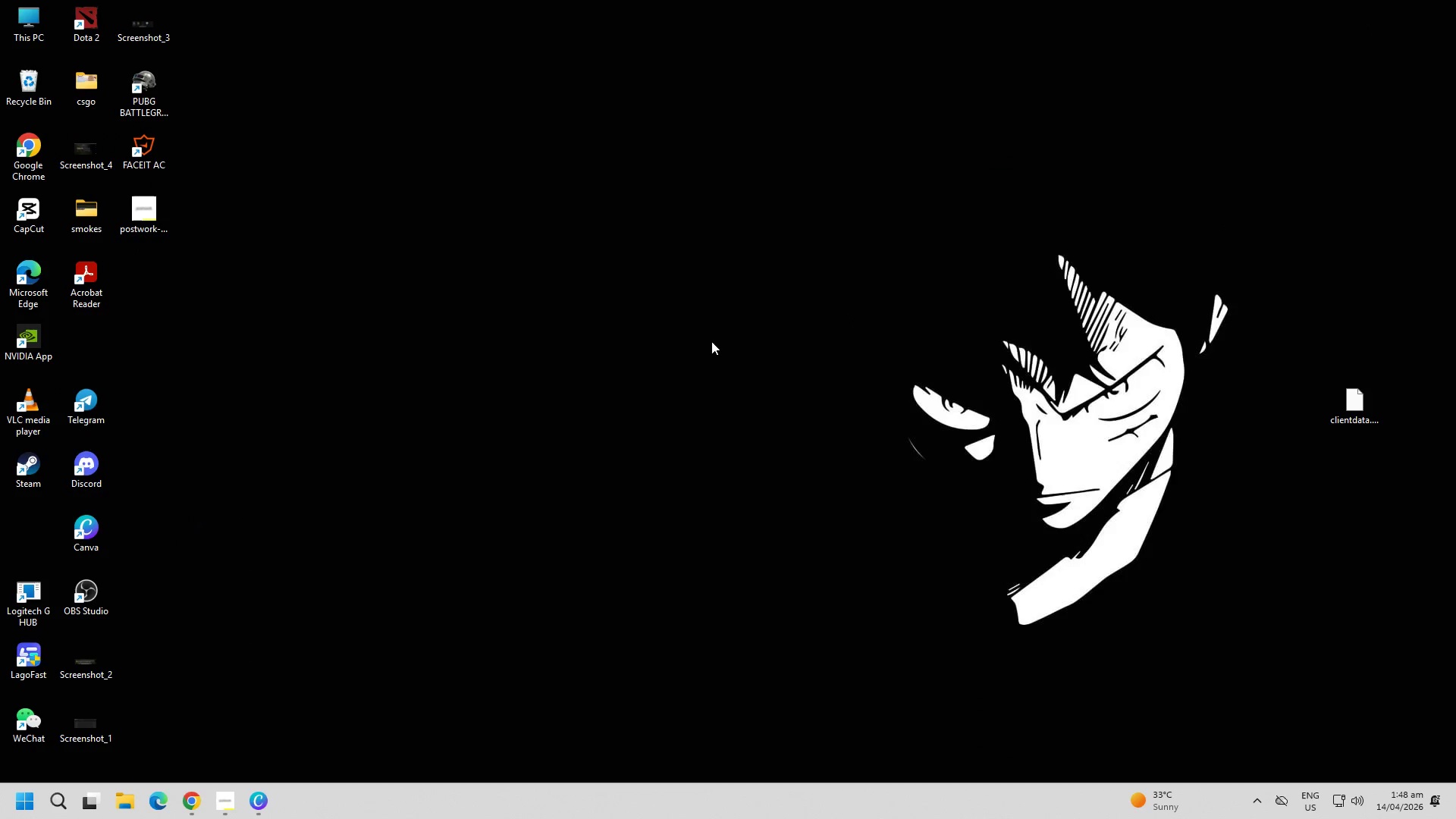 
hold_key(key=F5, duration=1.5)
 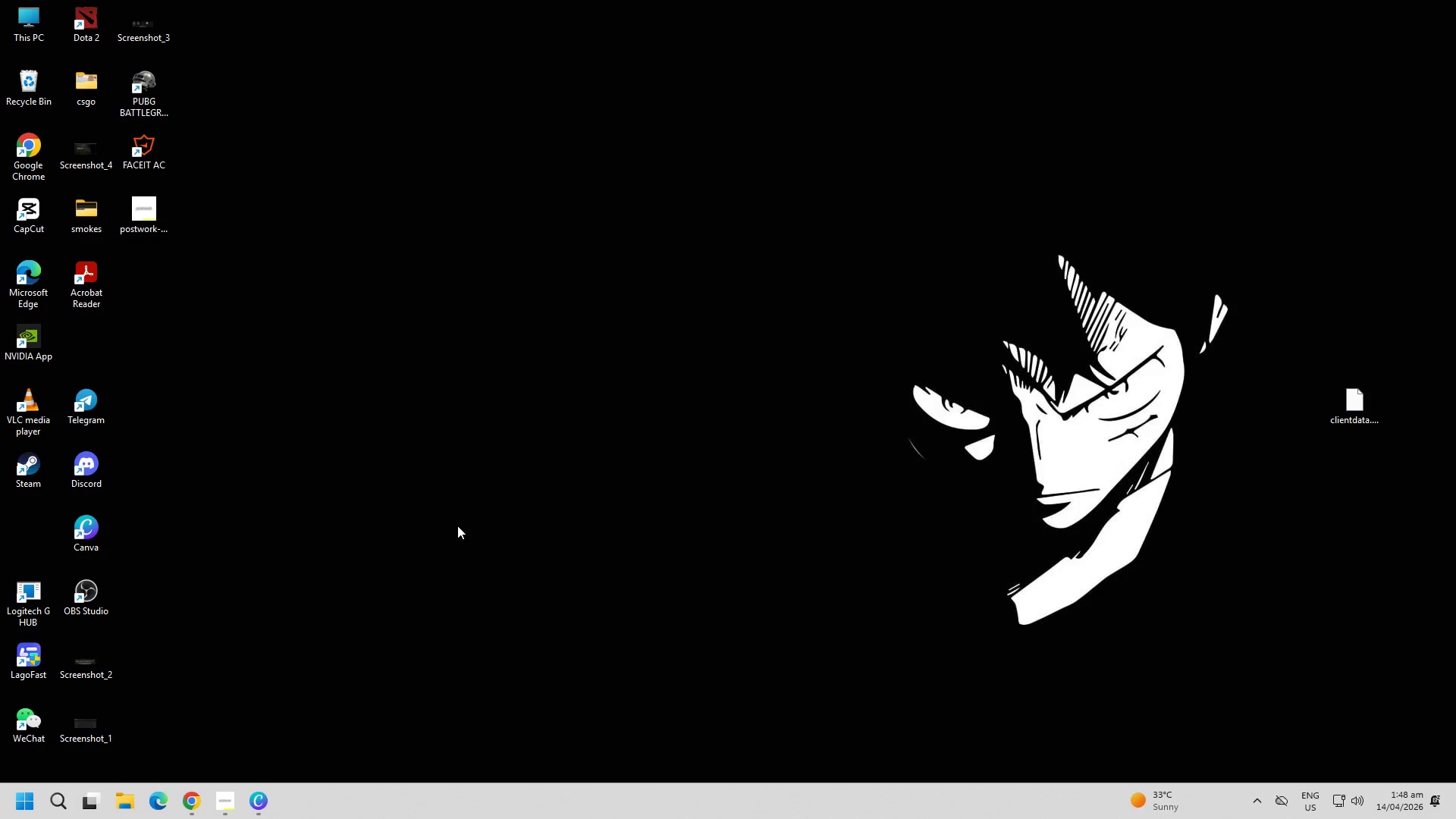 
left_click([457, 526])
 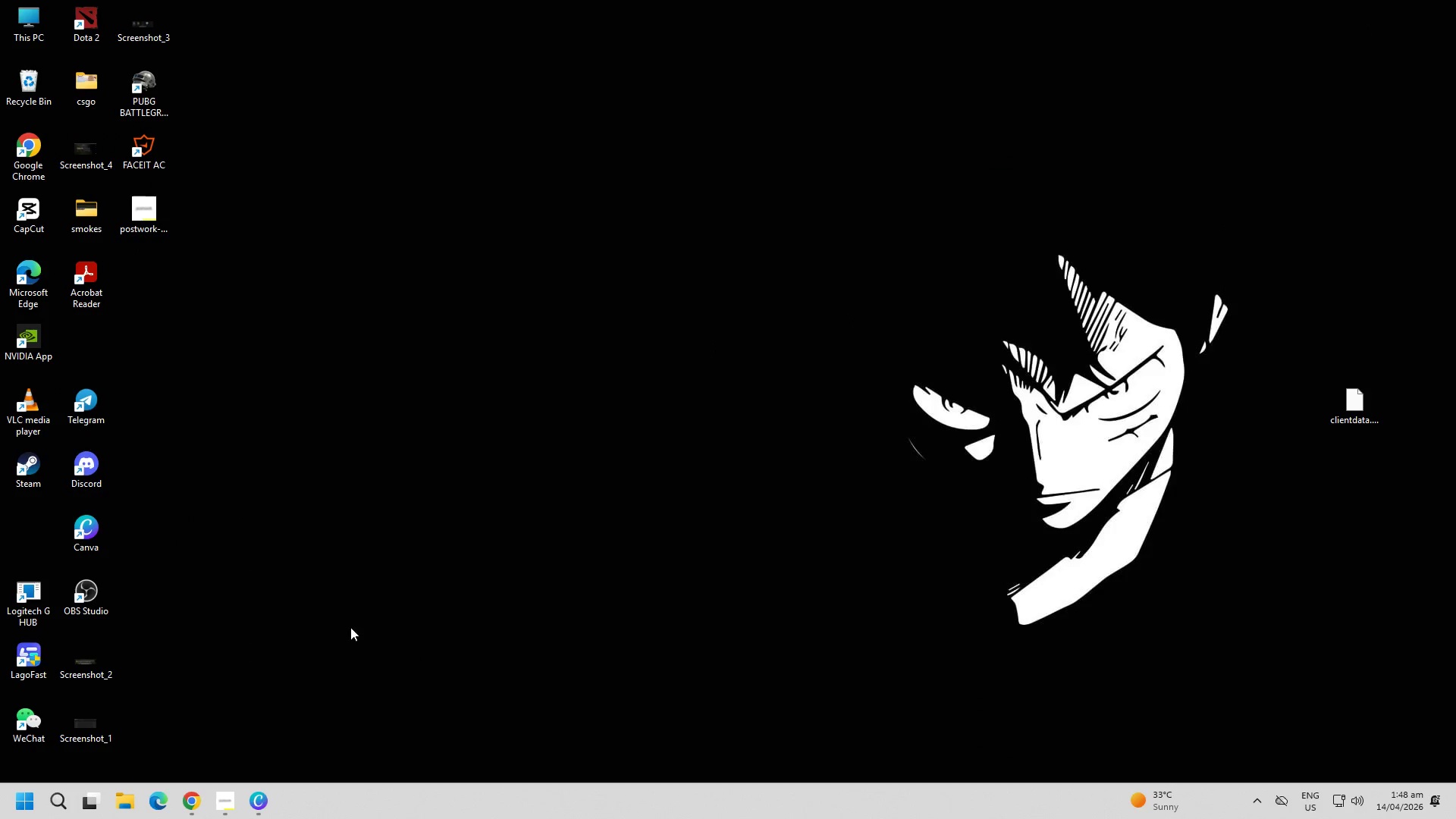 
key(F5)
 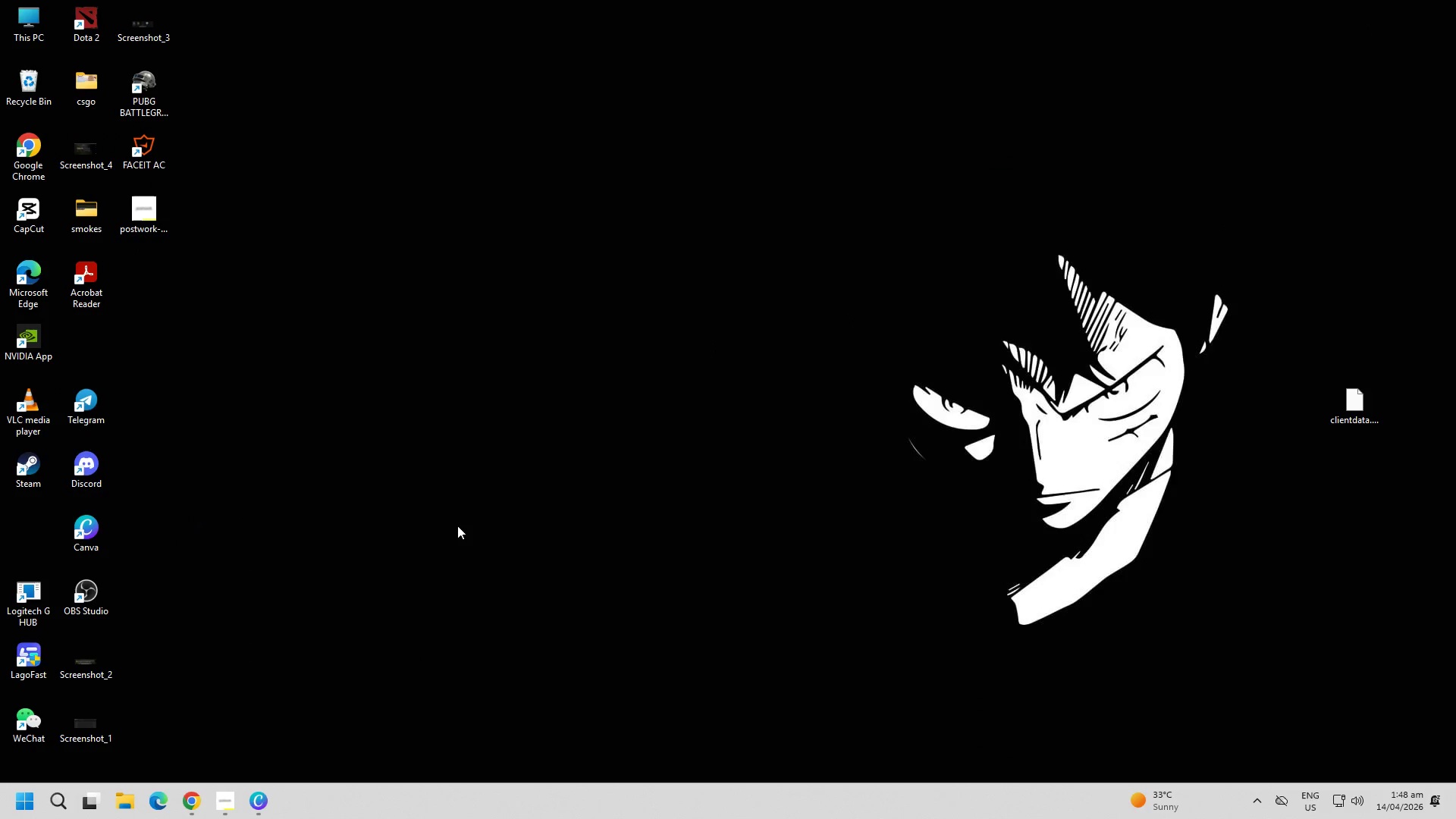 
key(F5)
 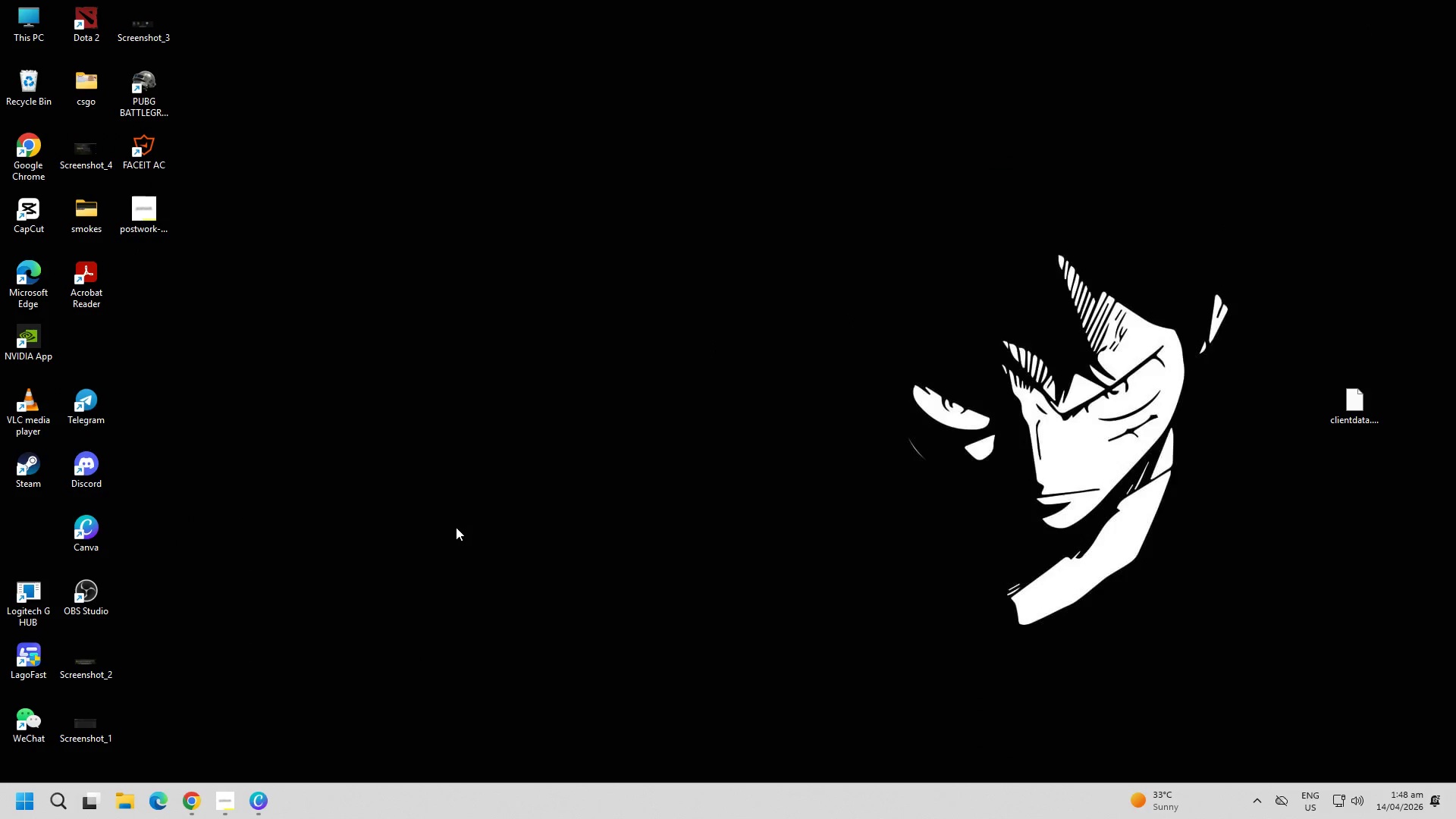 
key(F5)
 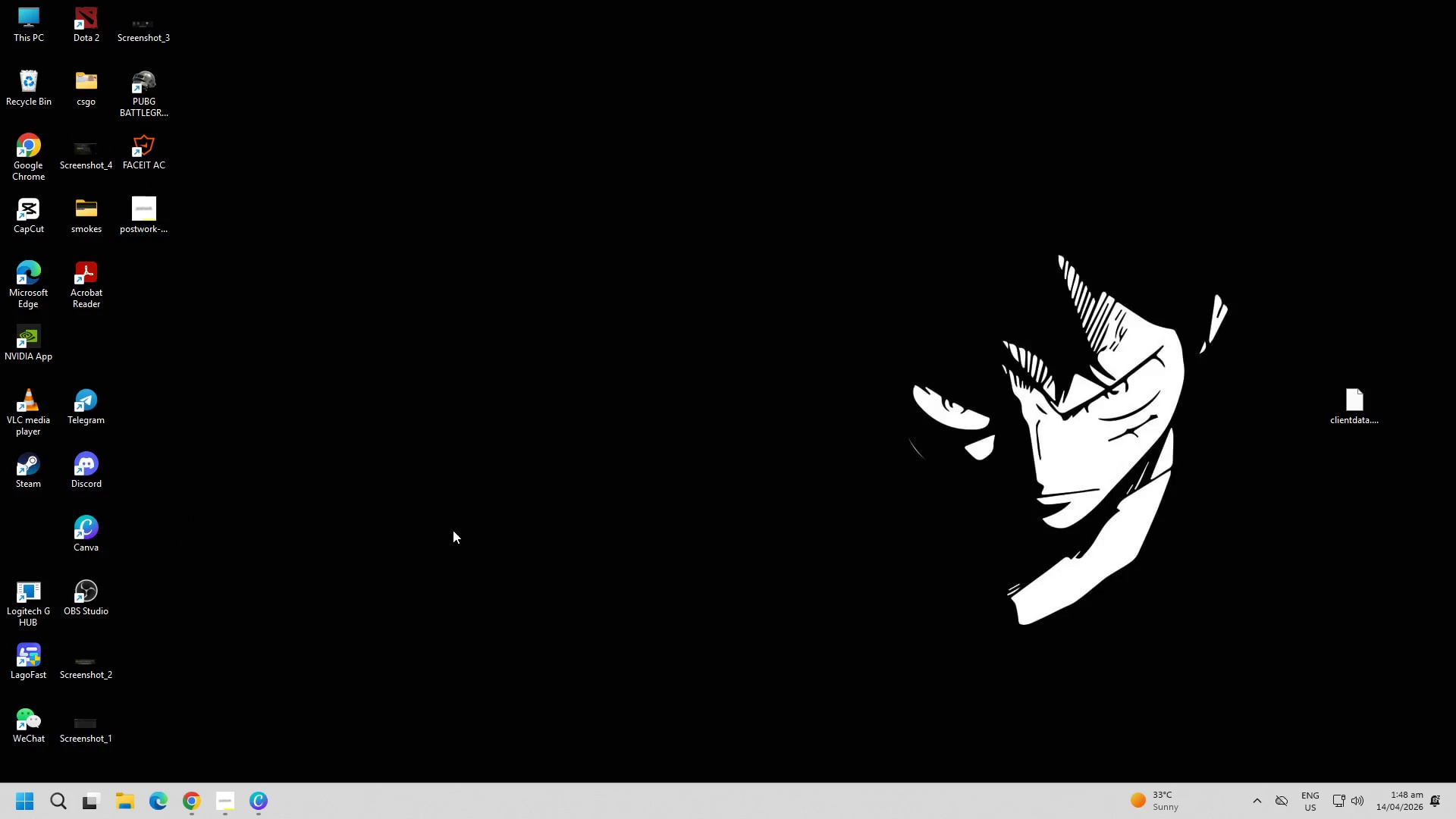 
key(F5)
 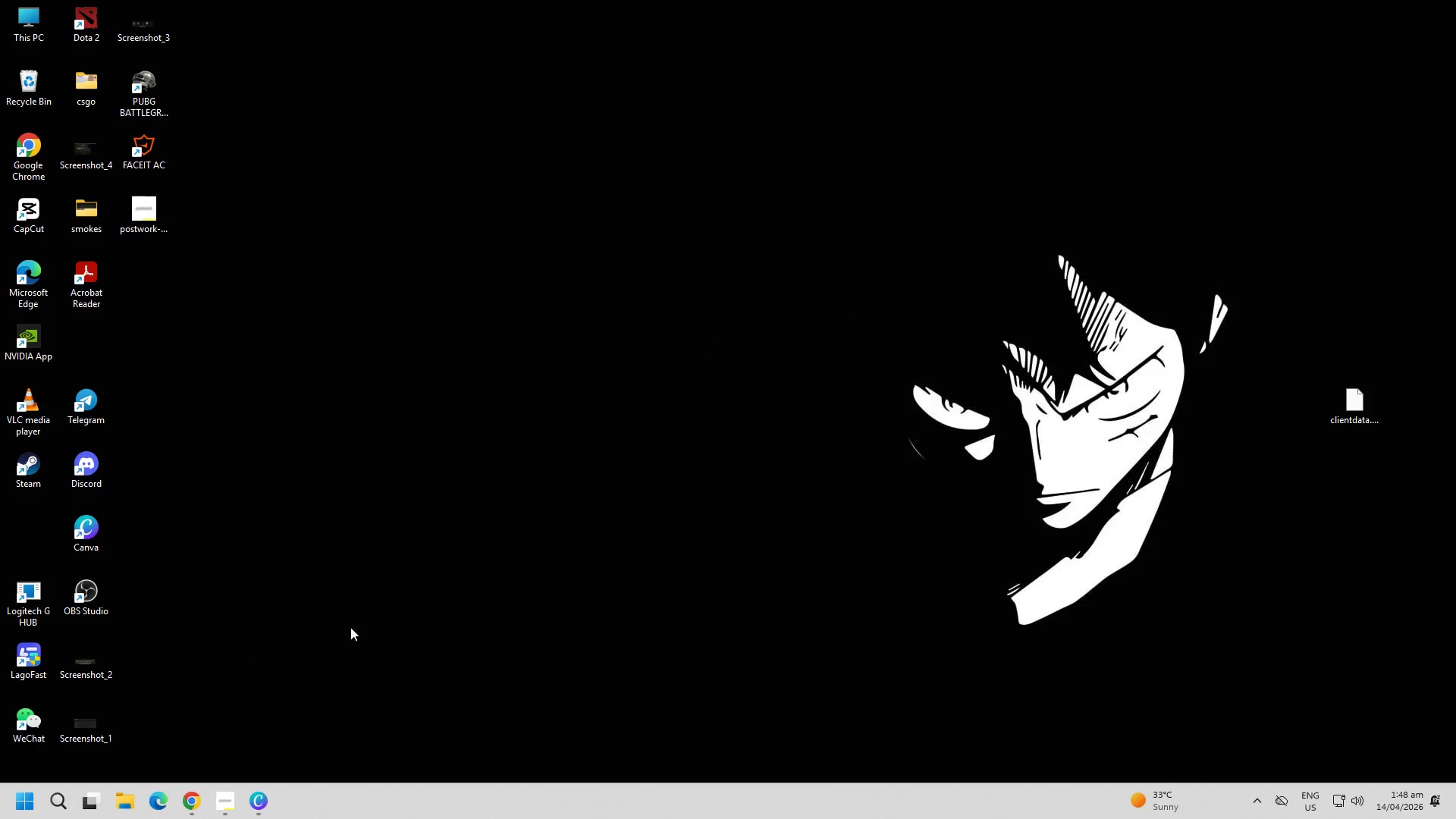 
key(F5)
 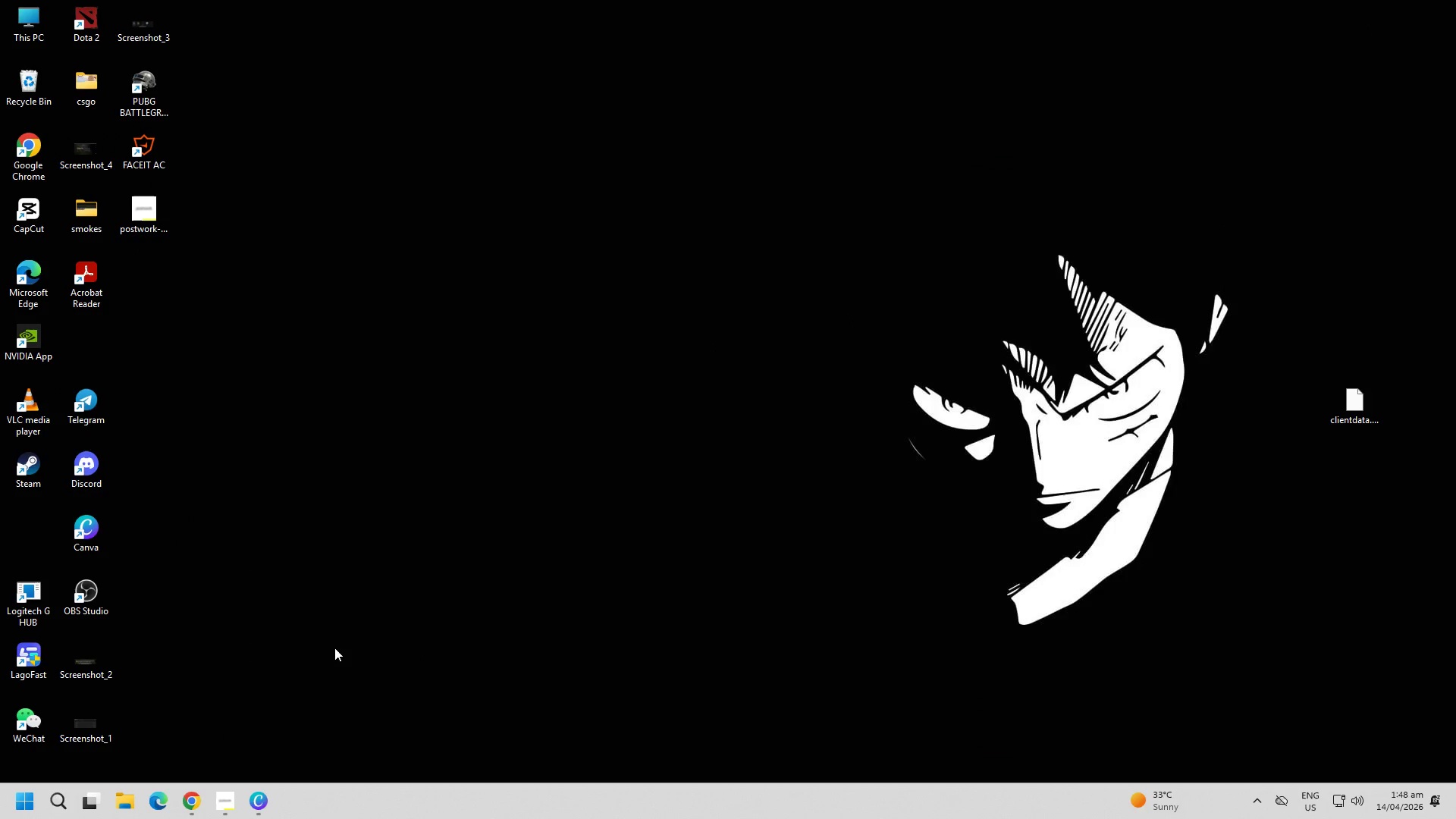 
key(F5)
 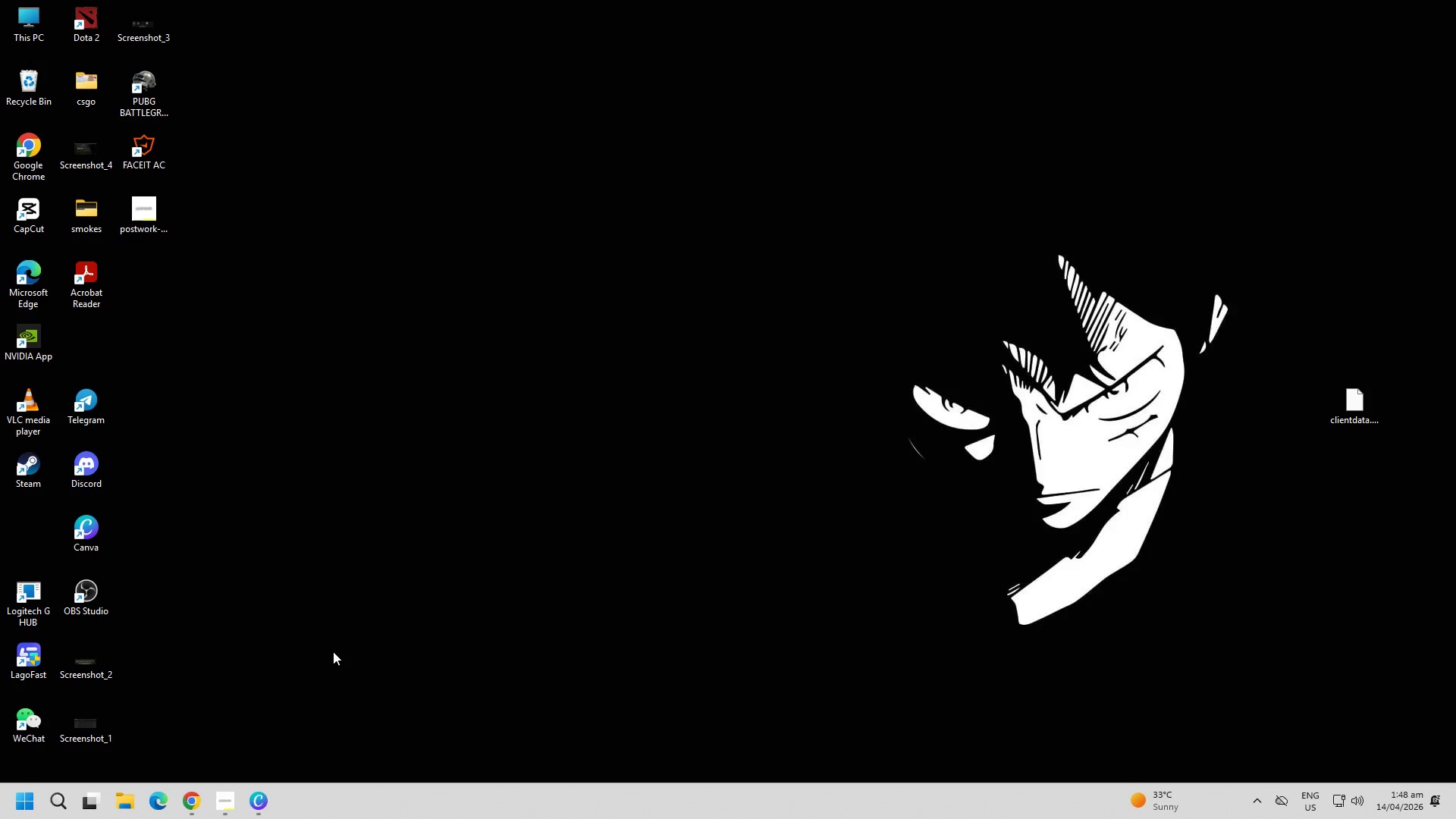 
key(F5)
 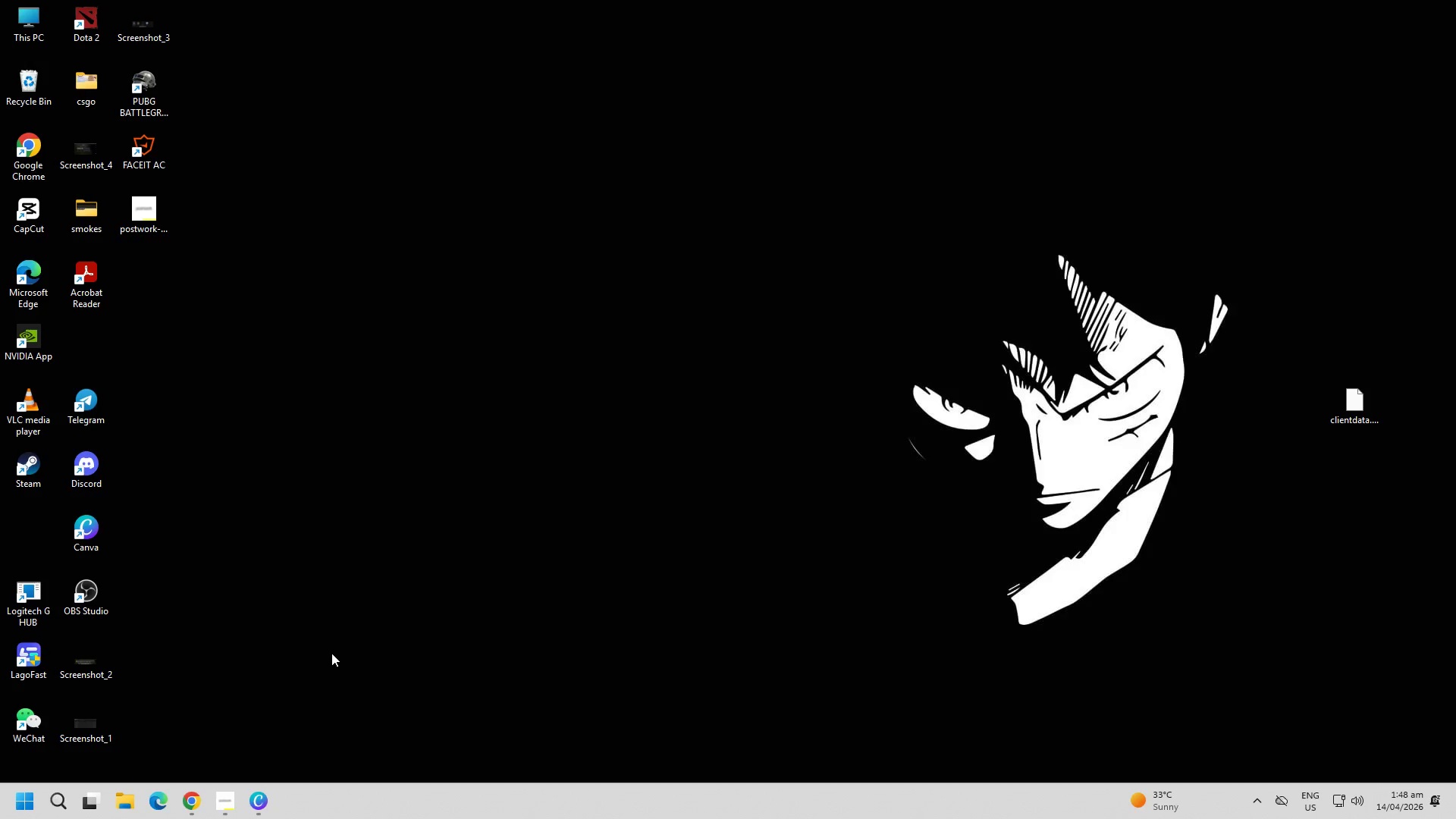 
key(F5)
 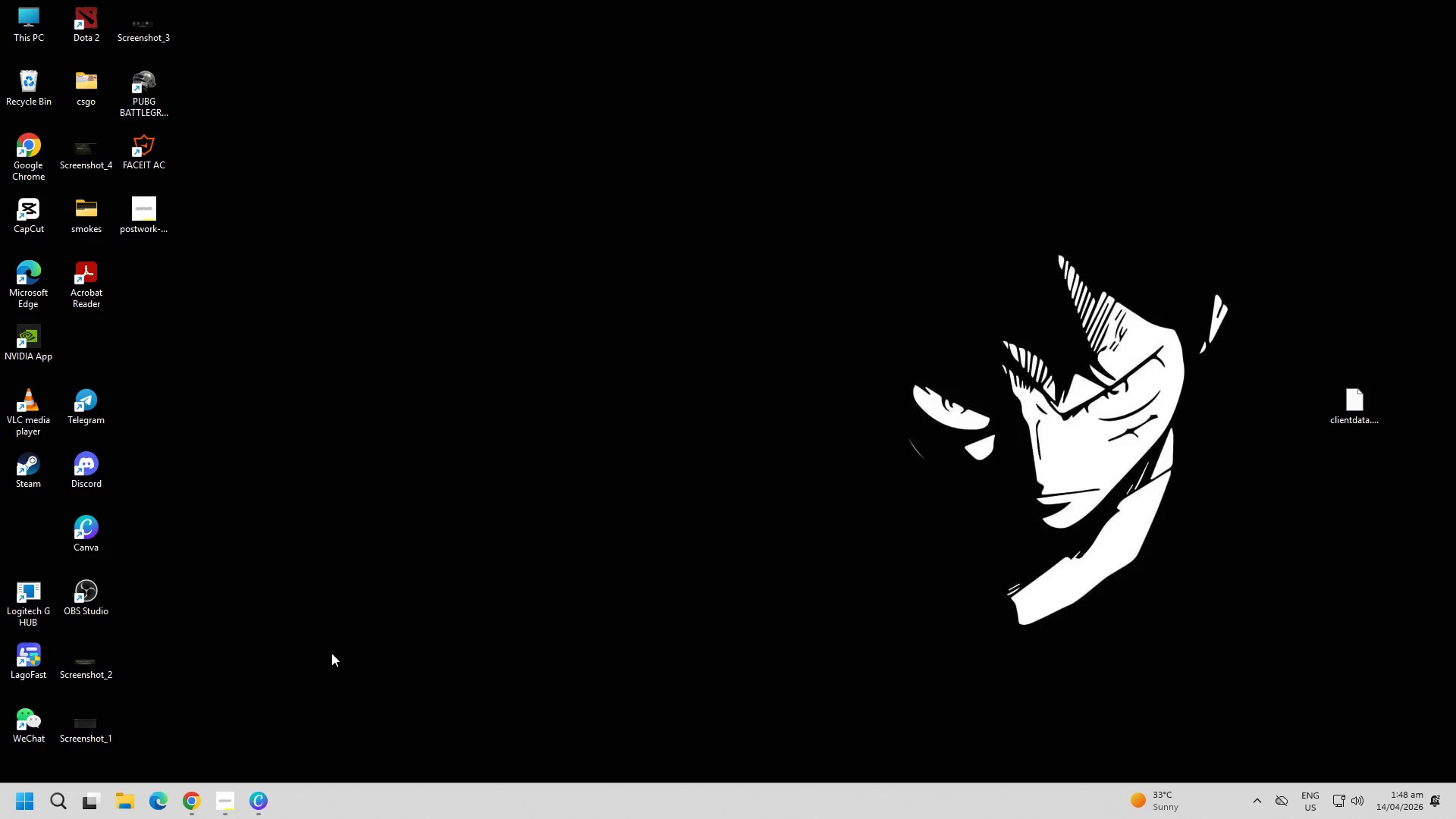 
key(F5)
 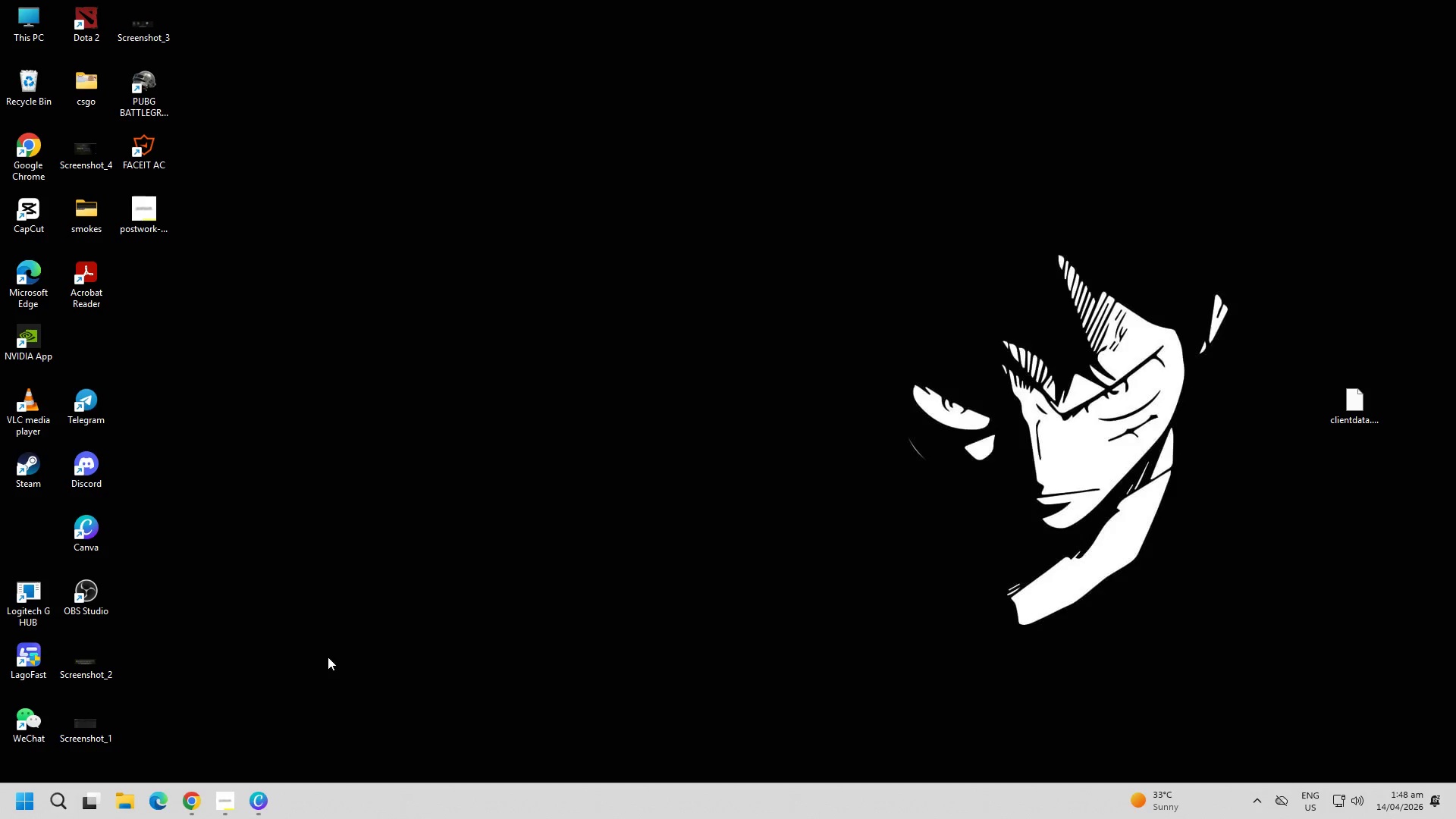 
key(F5)
 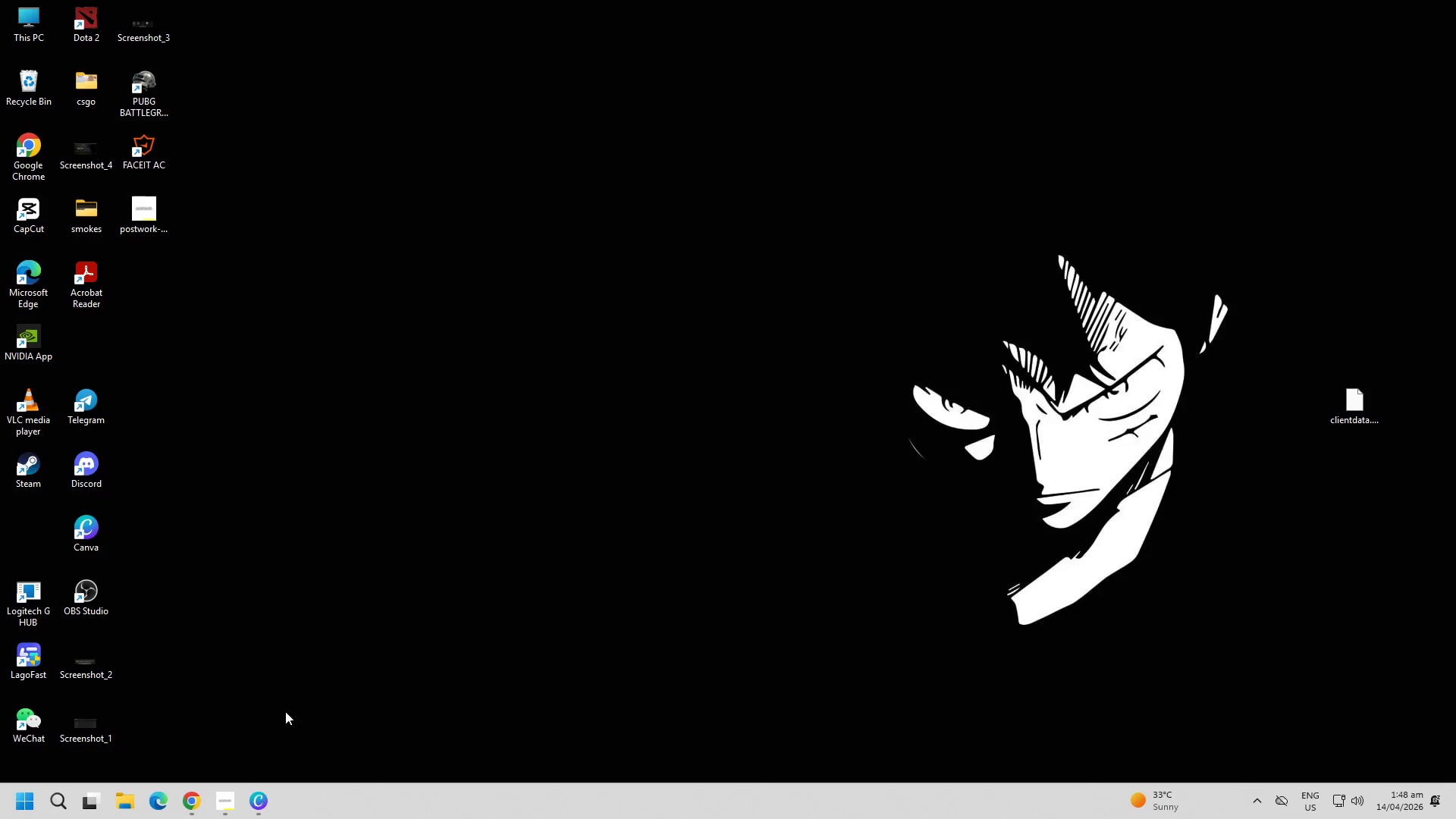 
key(F5)
 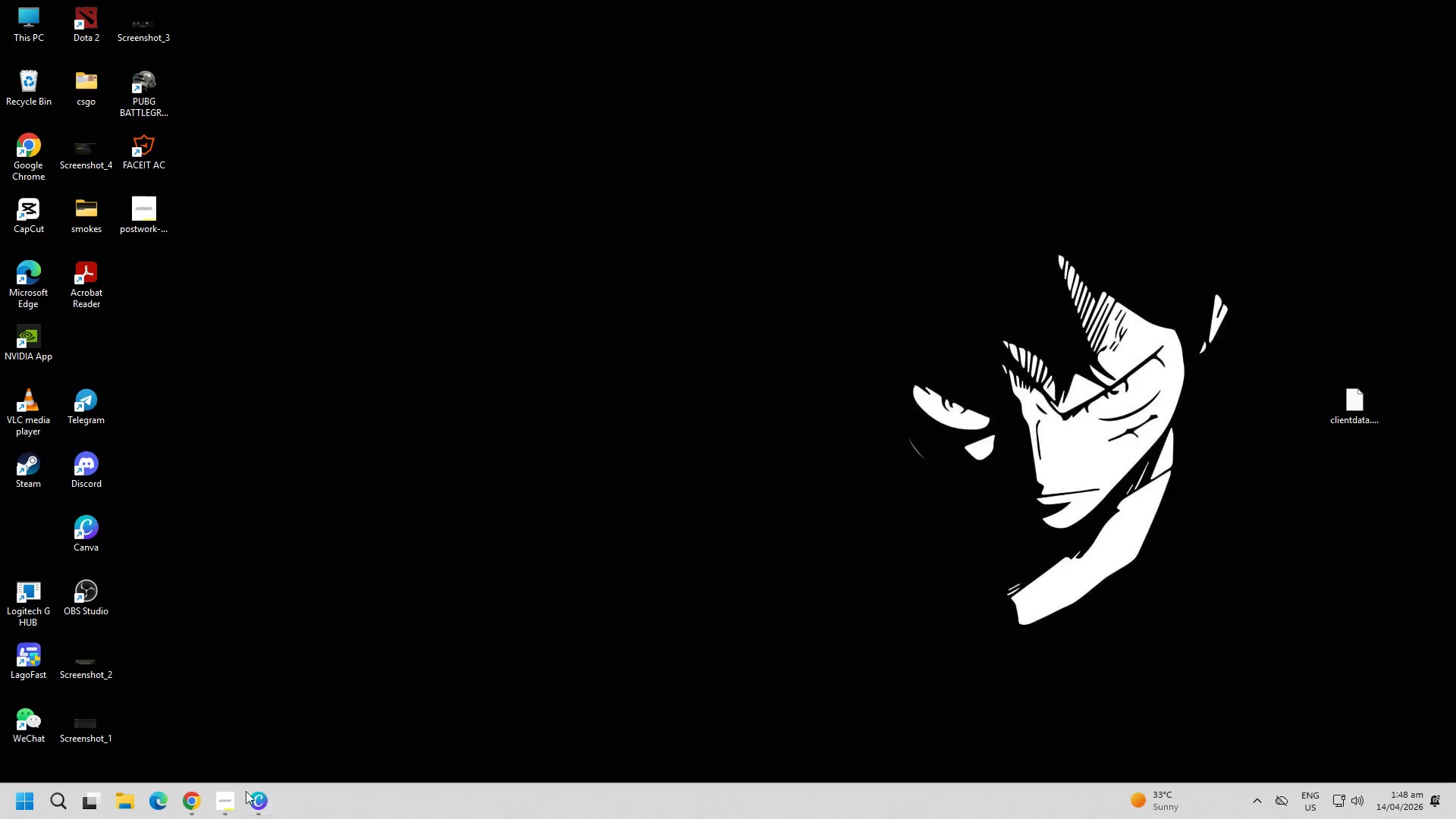 
key(F5)
 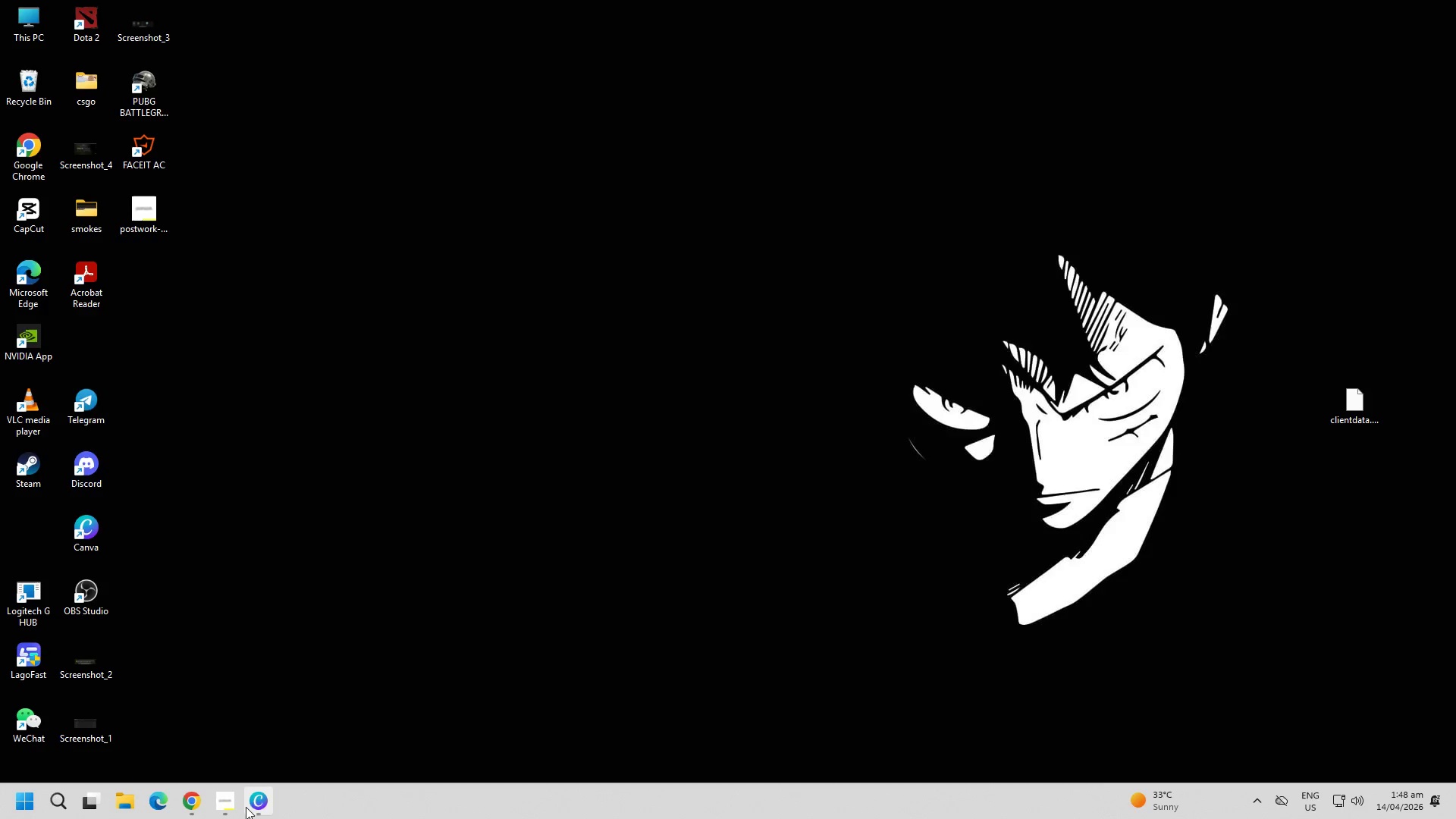 
left_click([247, 807])
 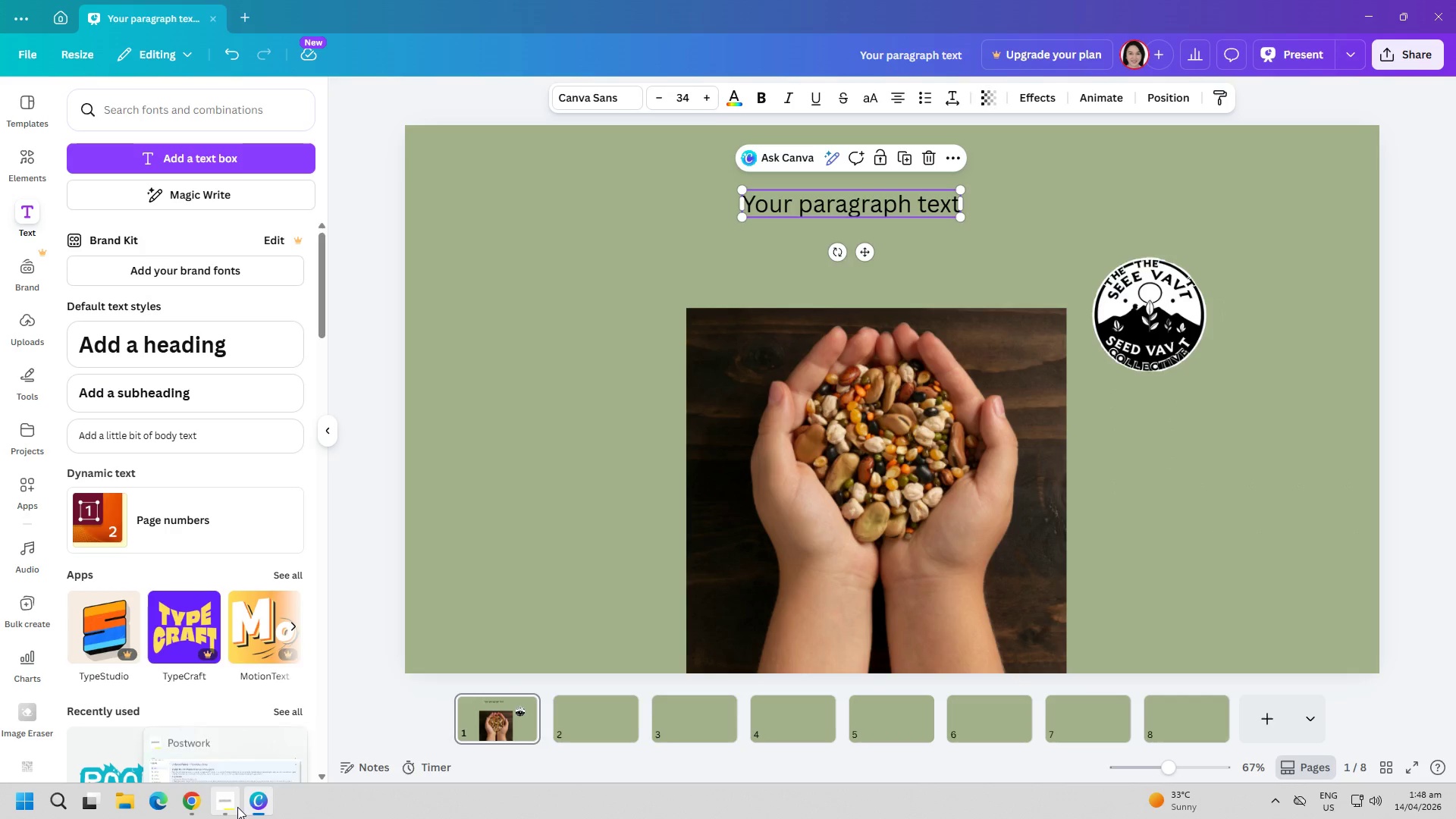 
left_click([234, 805])